 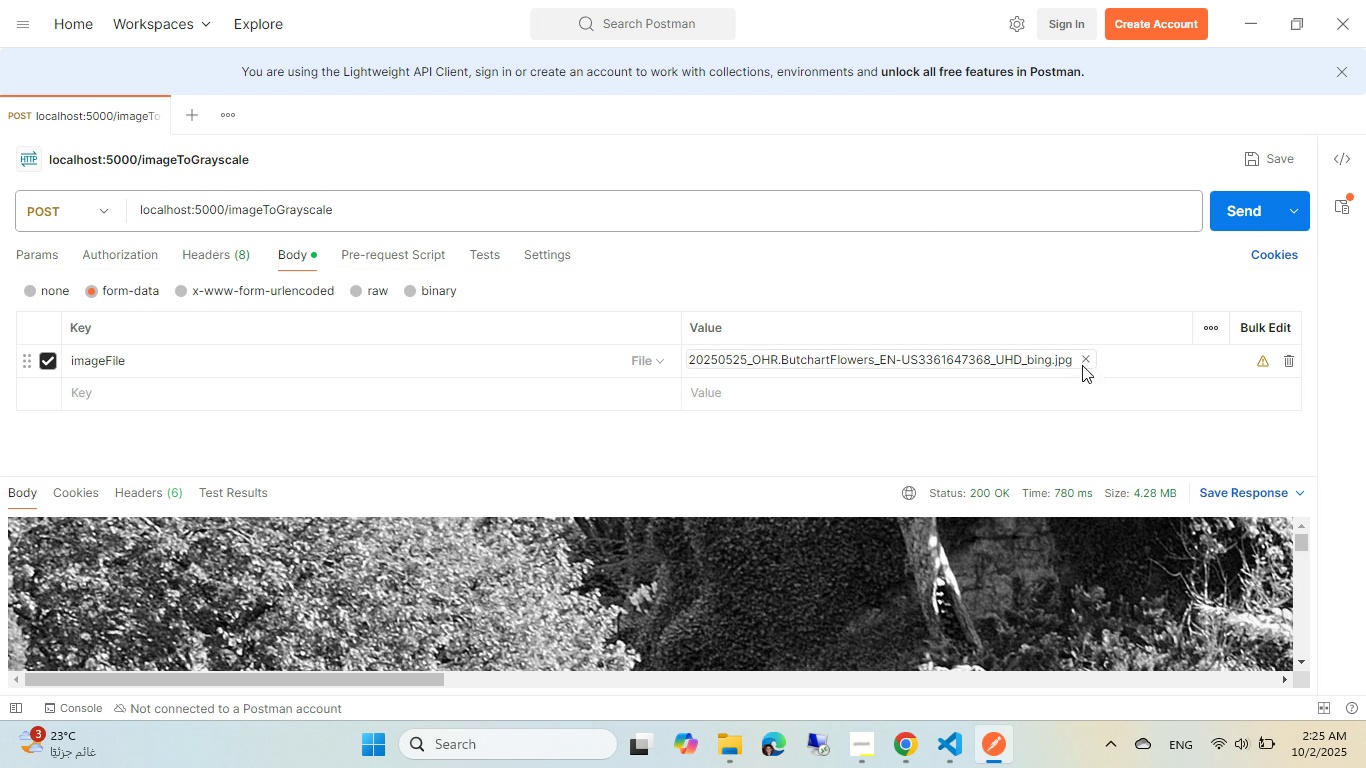 
double_click([1089, 362])
 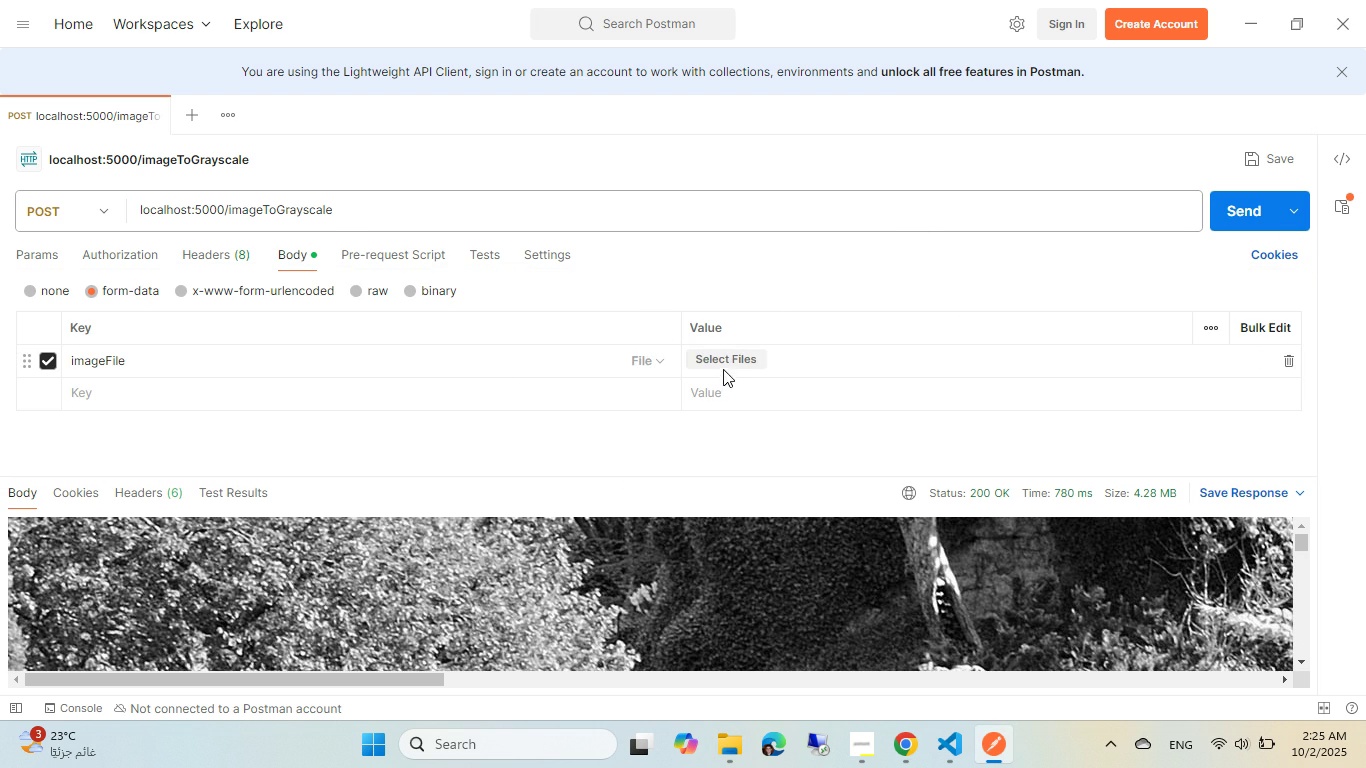 
double_click([724, 359])
 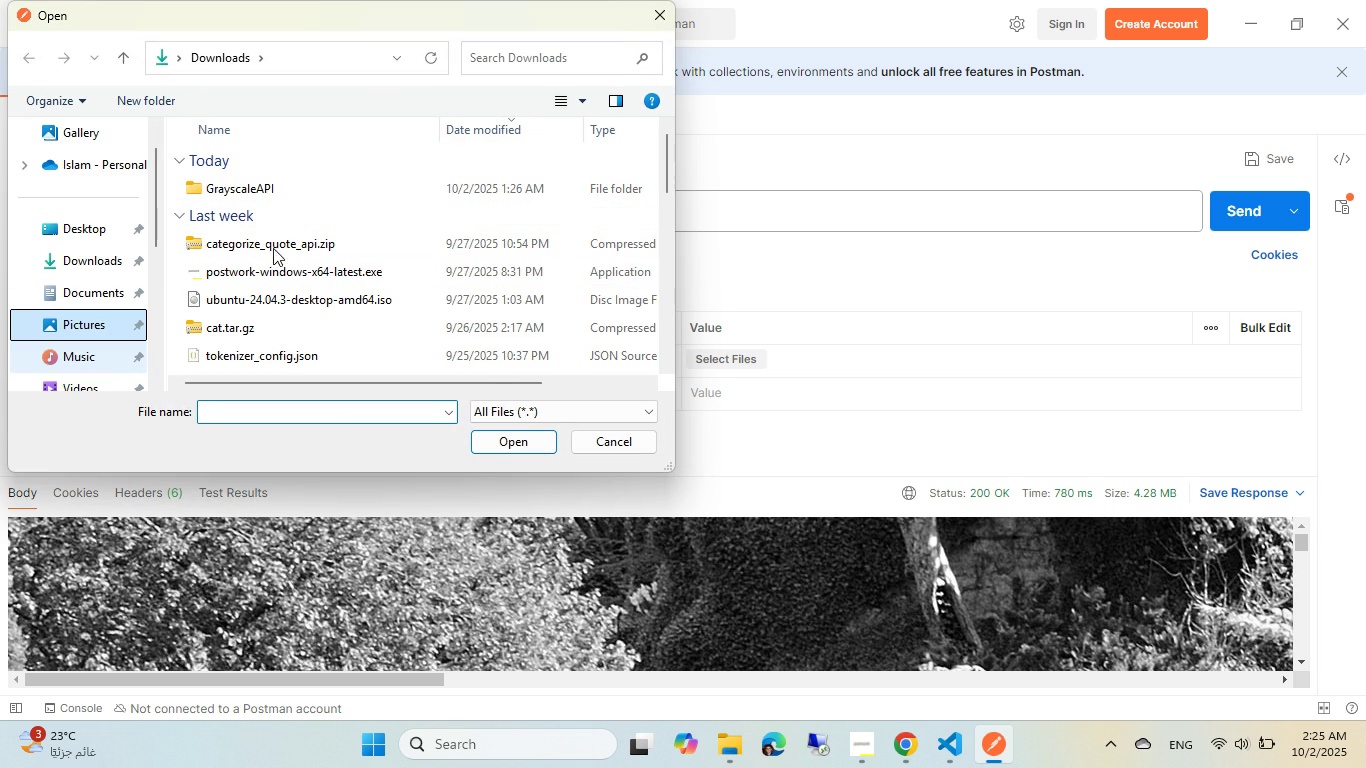 
scroll: coordinate [302, 311], scroll_direction: down, amount: 1.0
 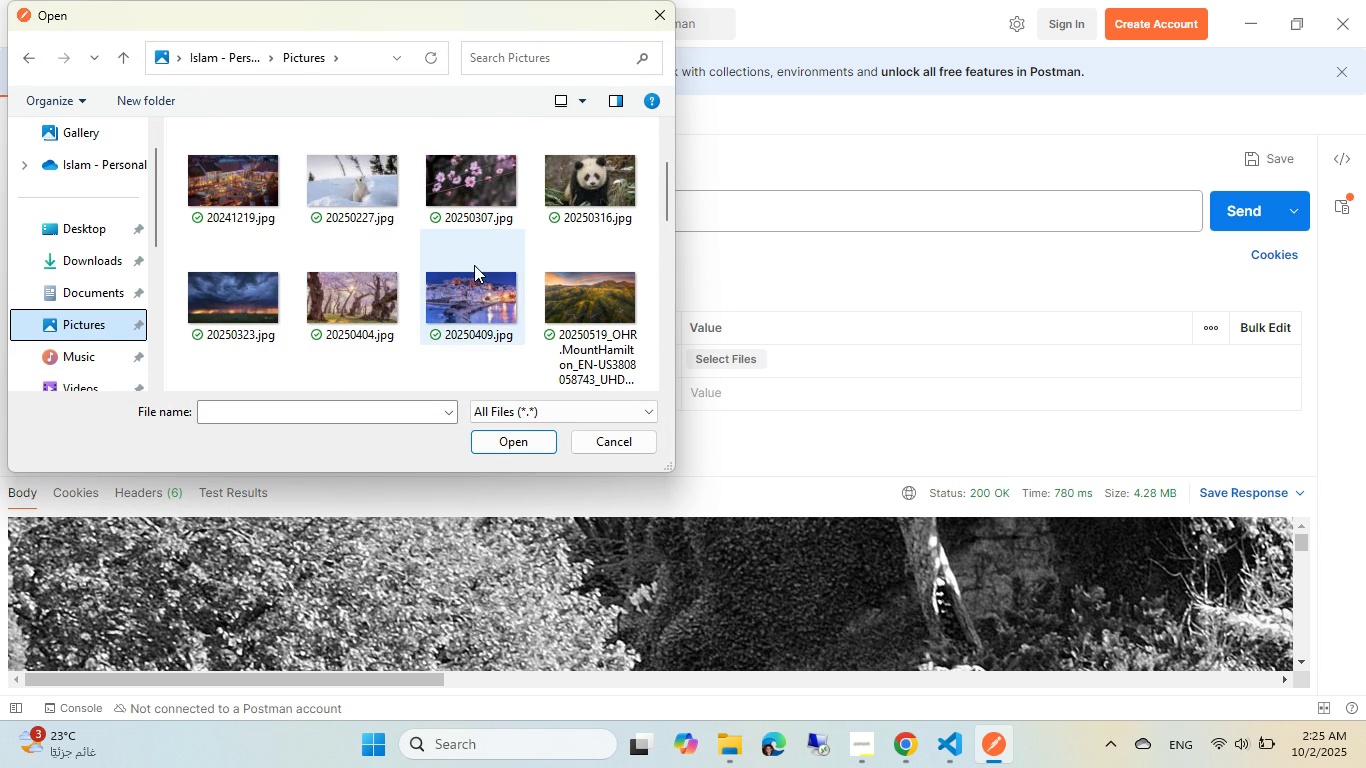 
double_click([474, 273])